 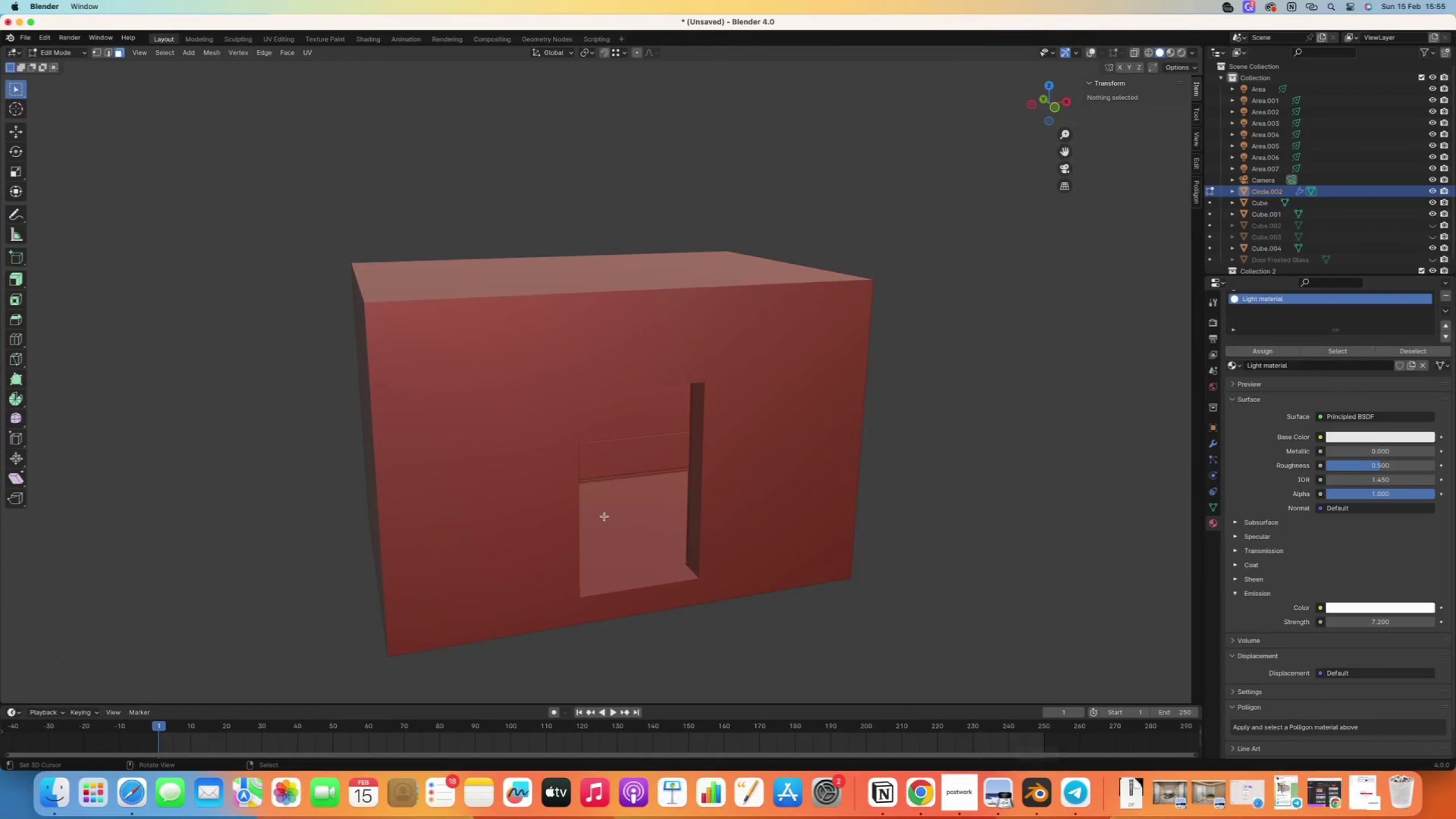 
hold_key(key=ShiftRight, duration=0.46)
 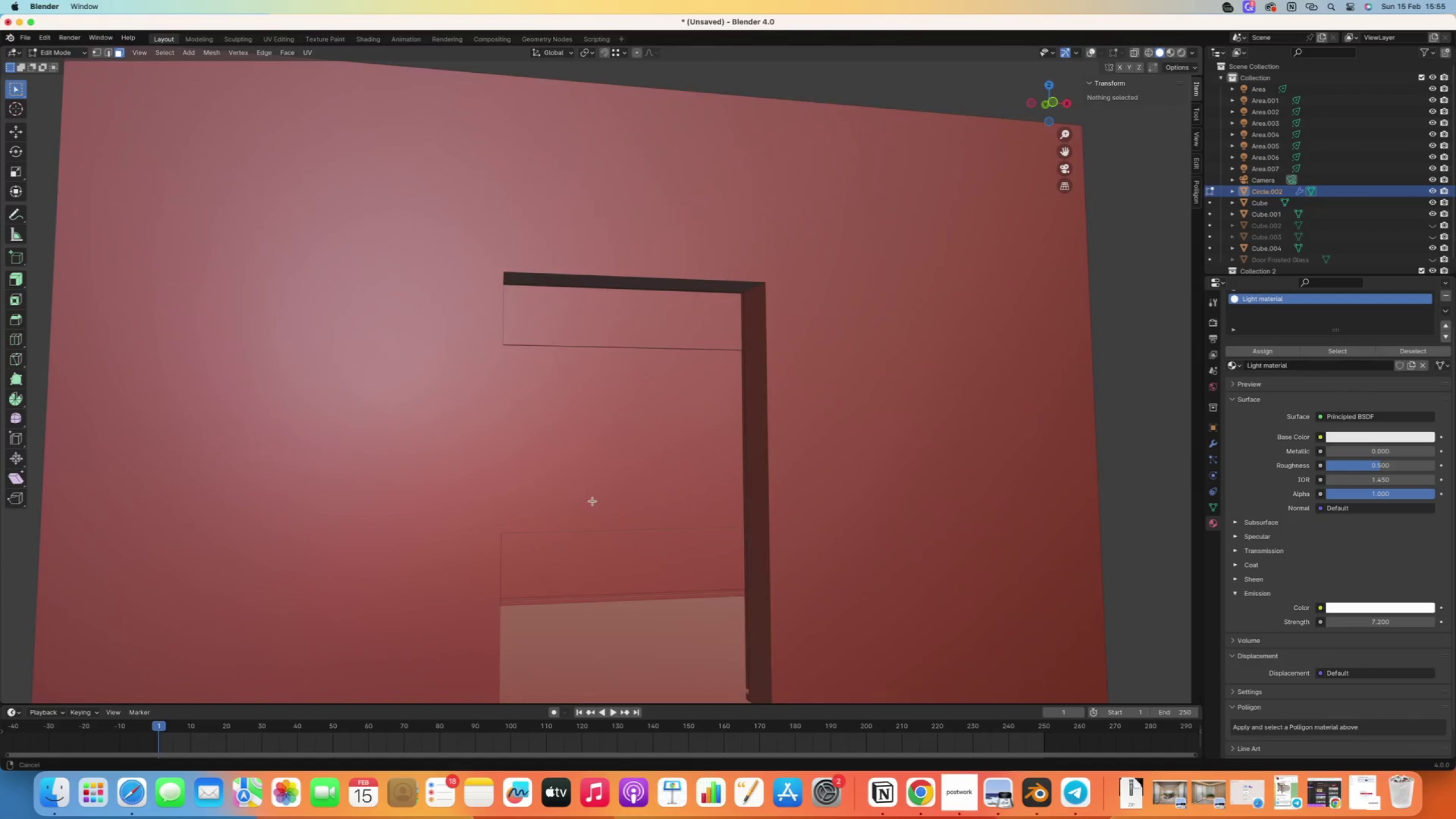 
hold_key(key=ShiftRight, duration=0.38)
 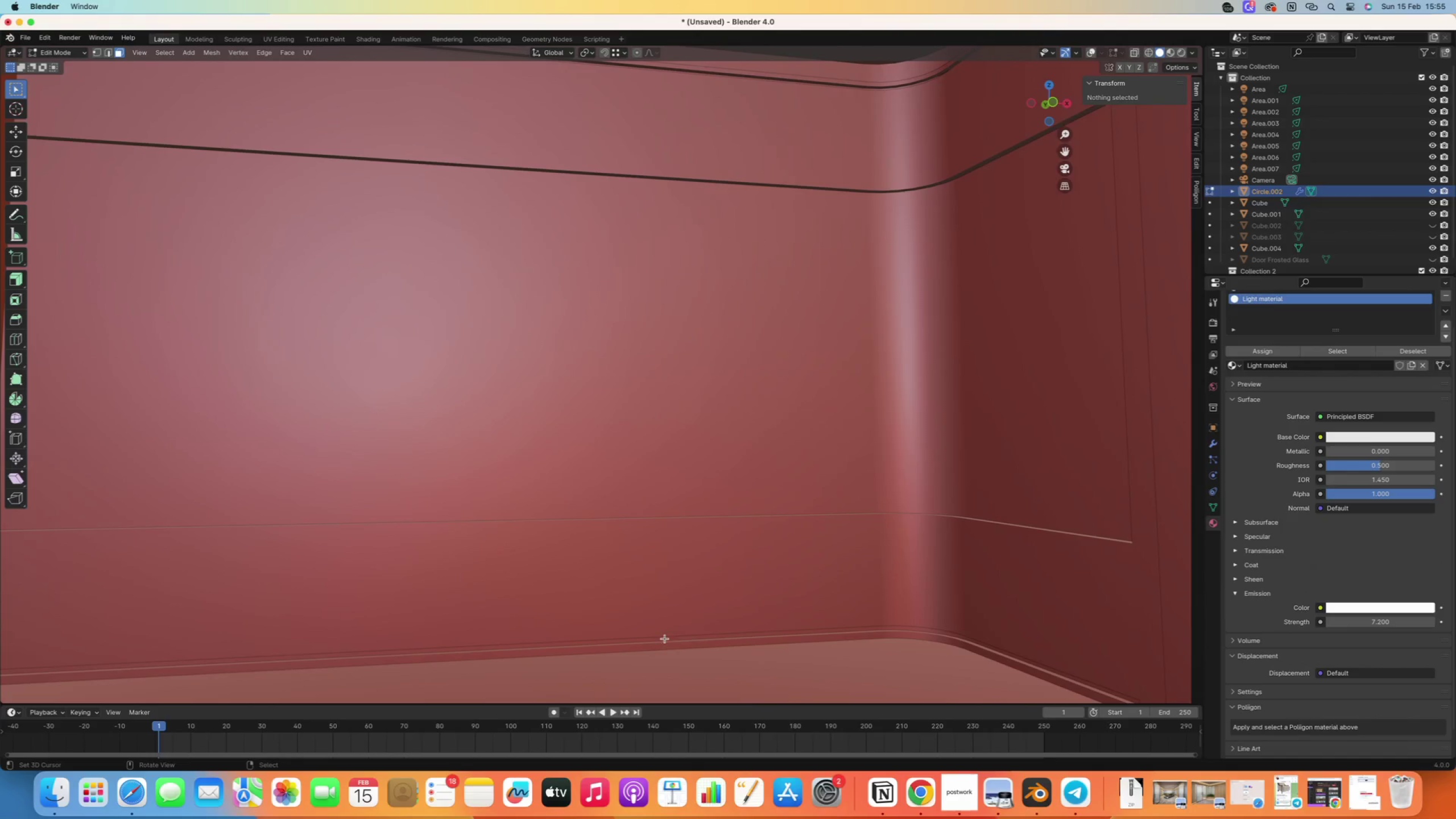 
scroll: coordinate [598, 518], scroll_direction: up, amount: 16.0
 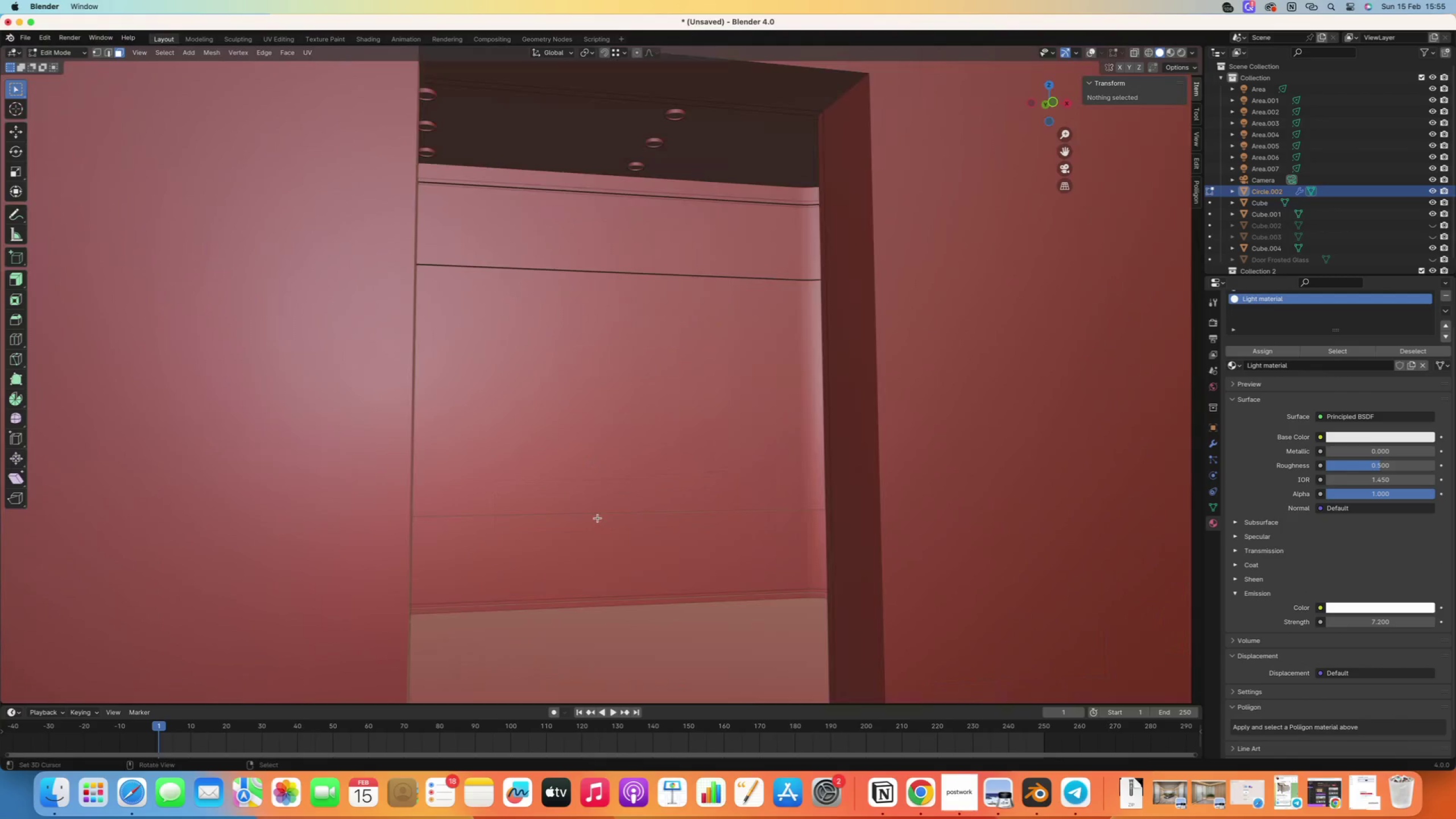 
right_click([664, 638])
 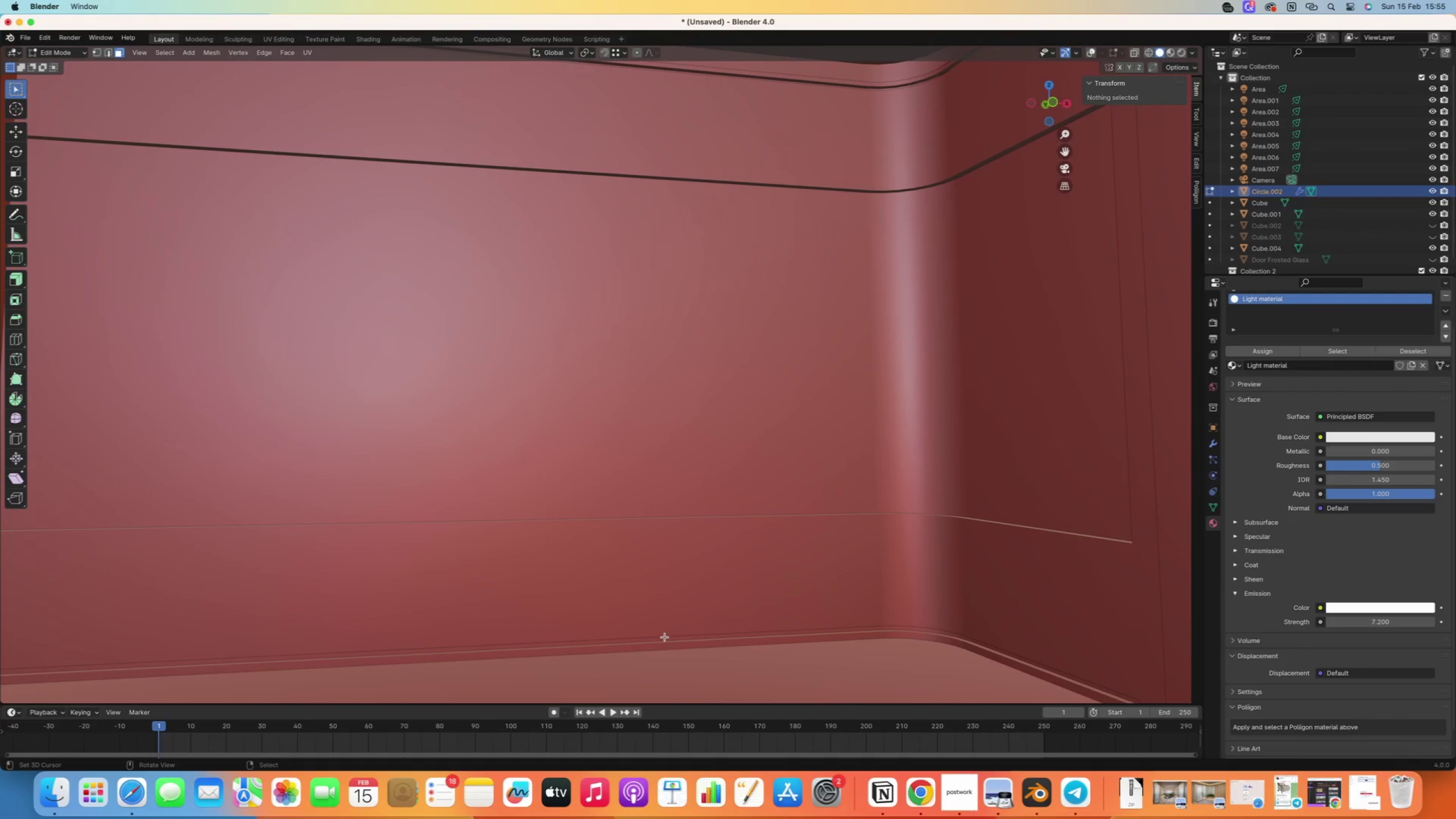 
key(Tab)
 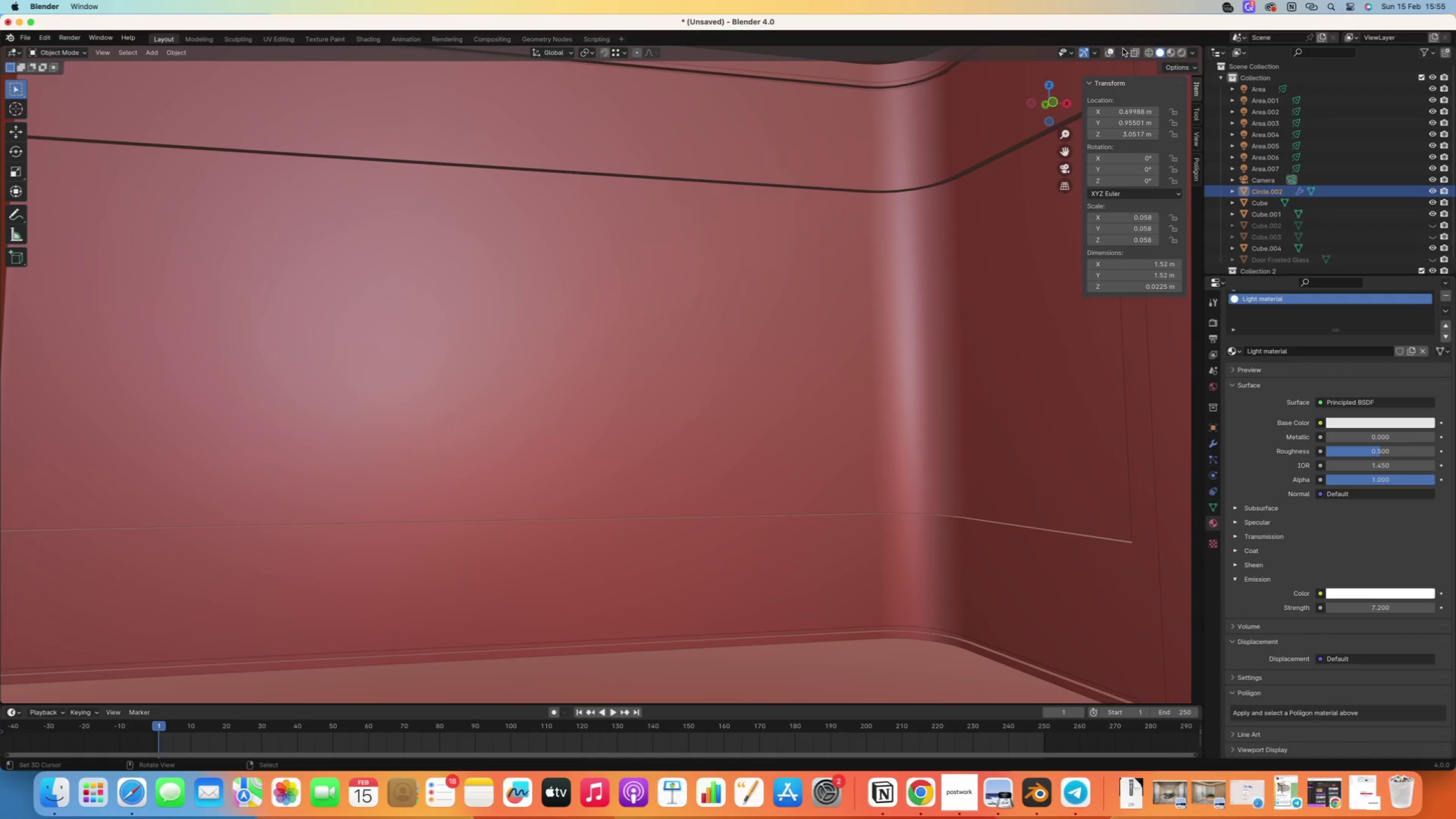 
left_click([1110, 55])
 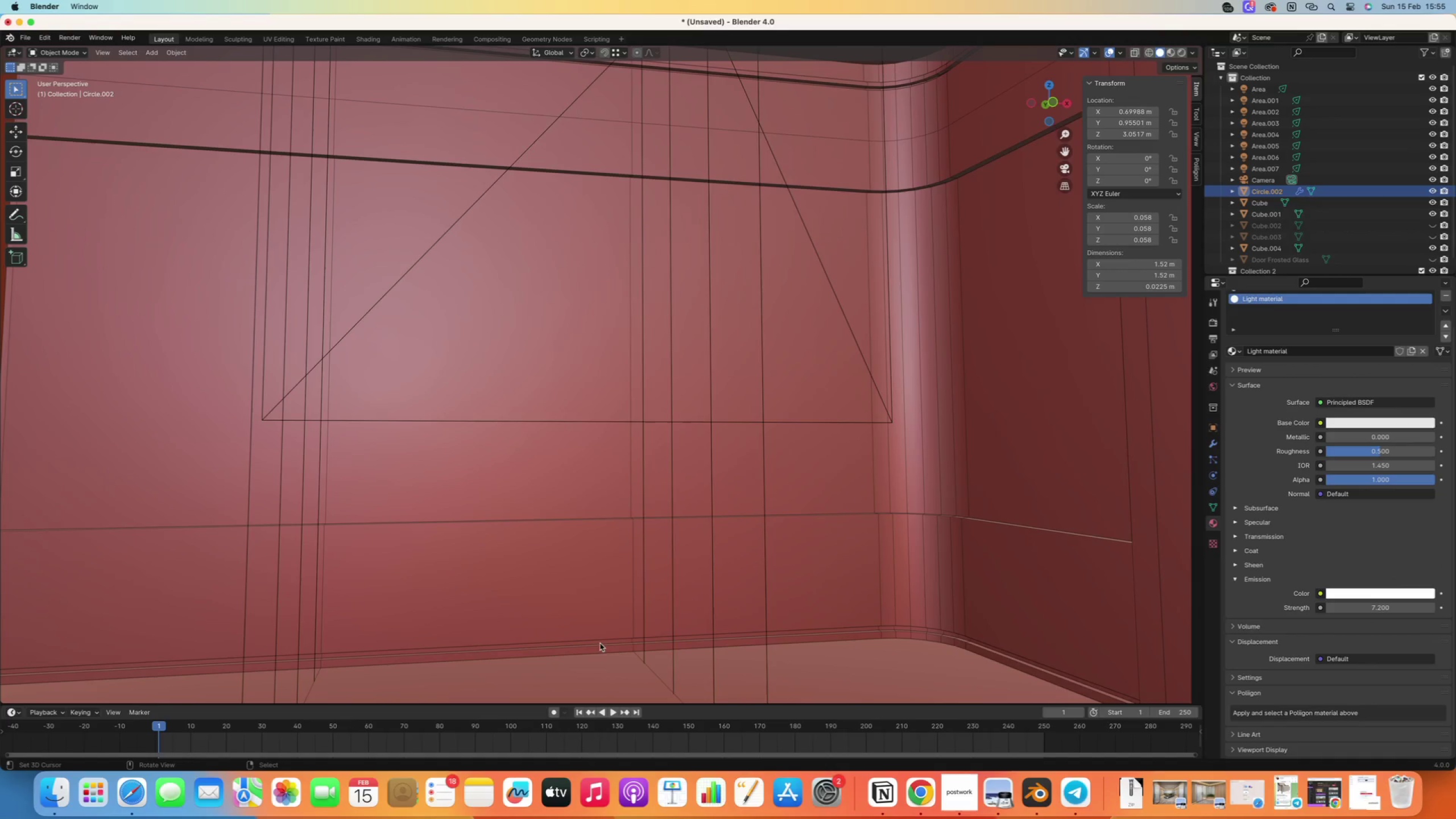 
right_click([601, 642])
 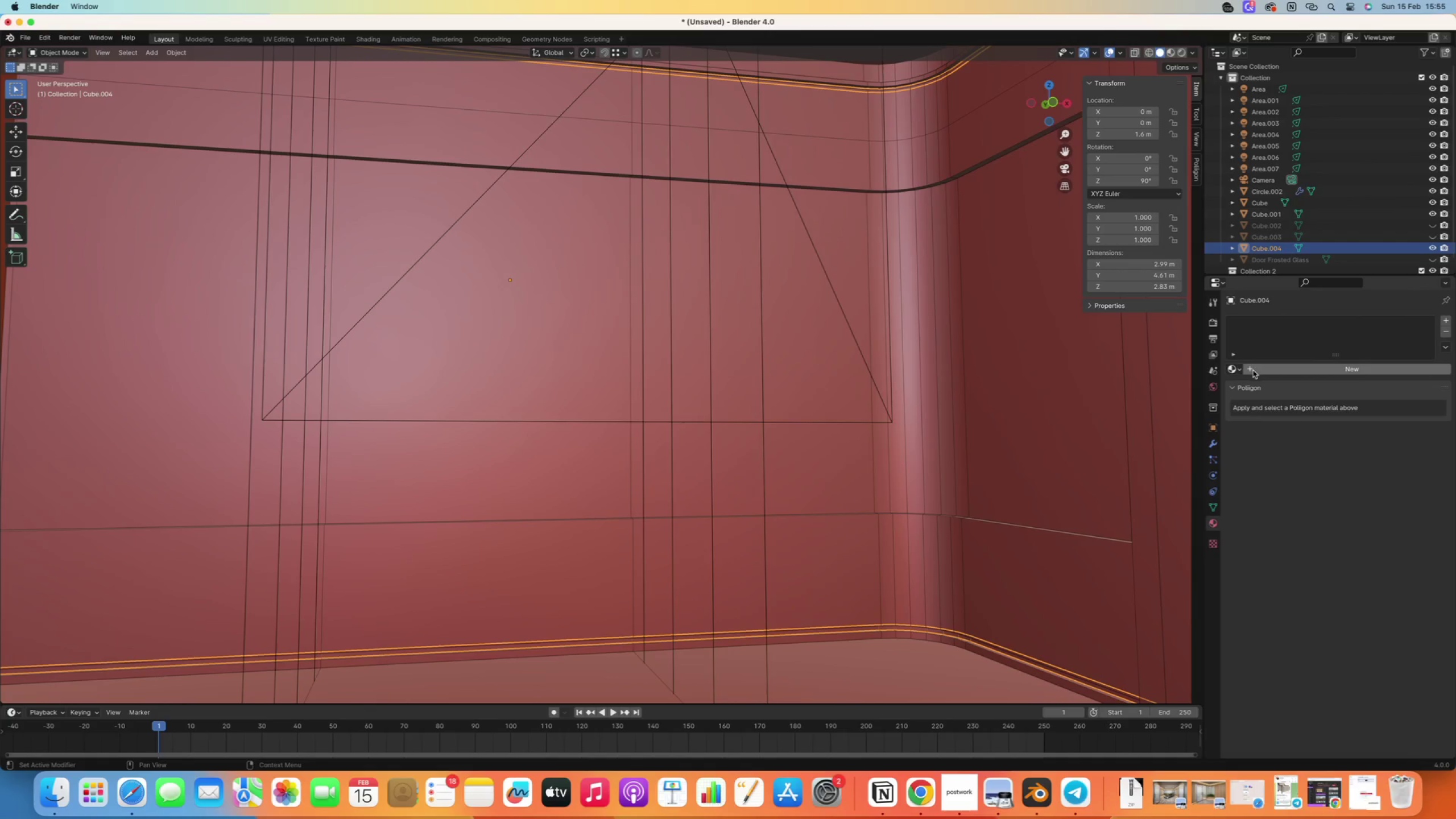 
left_click([1236, 370])
 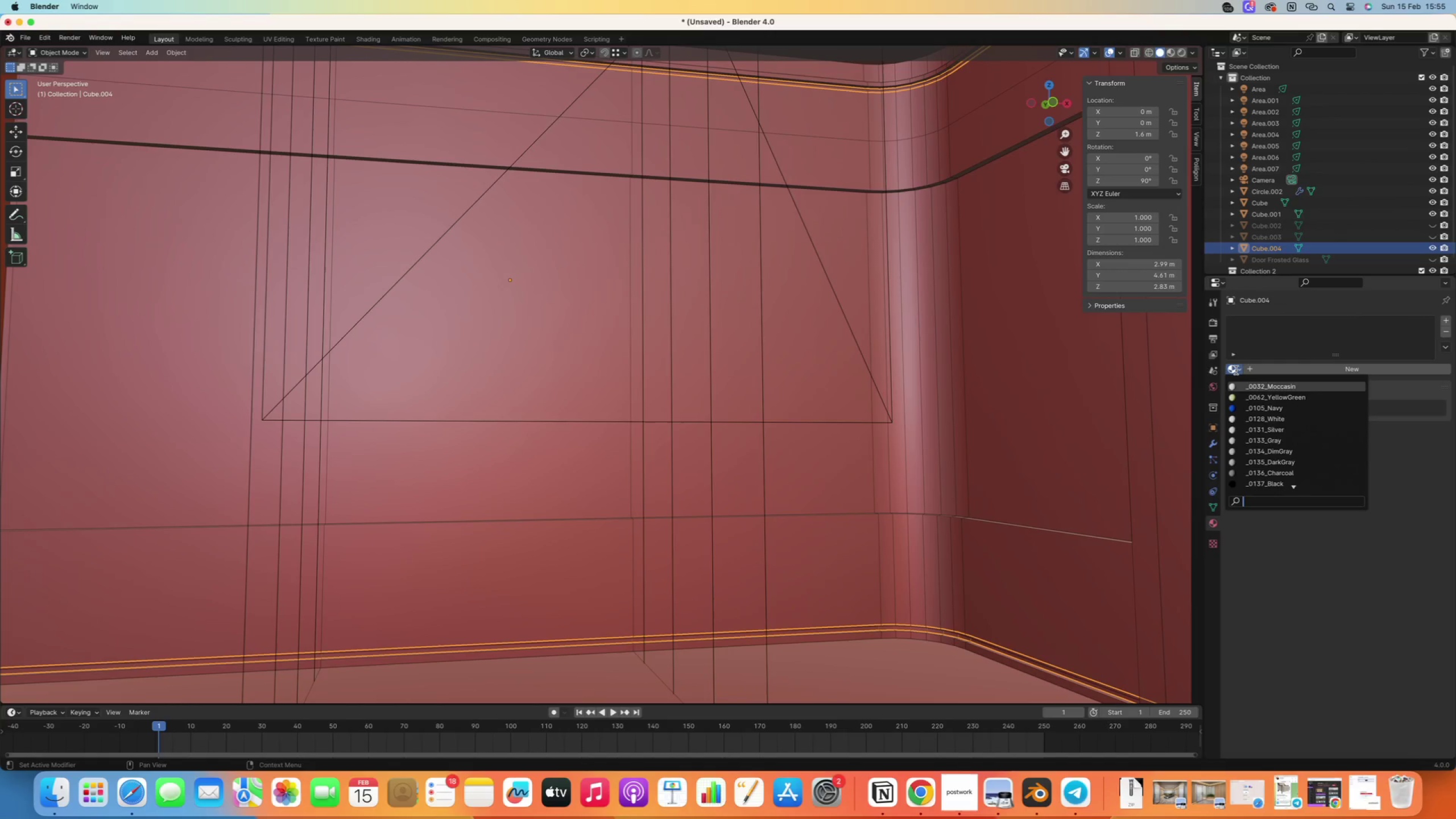 
scroll: coordinate [1279, 448], scroll_direction: down, amount: 20.0
 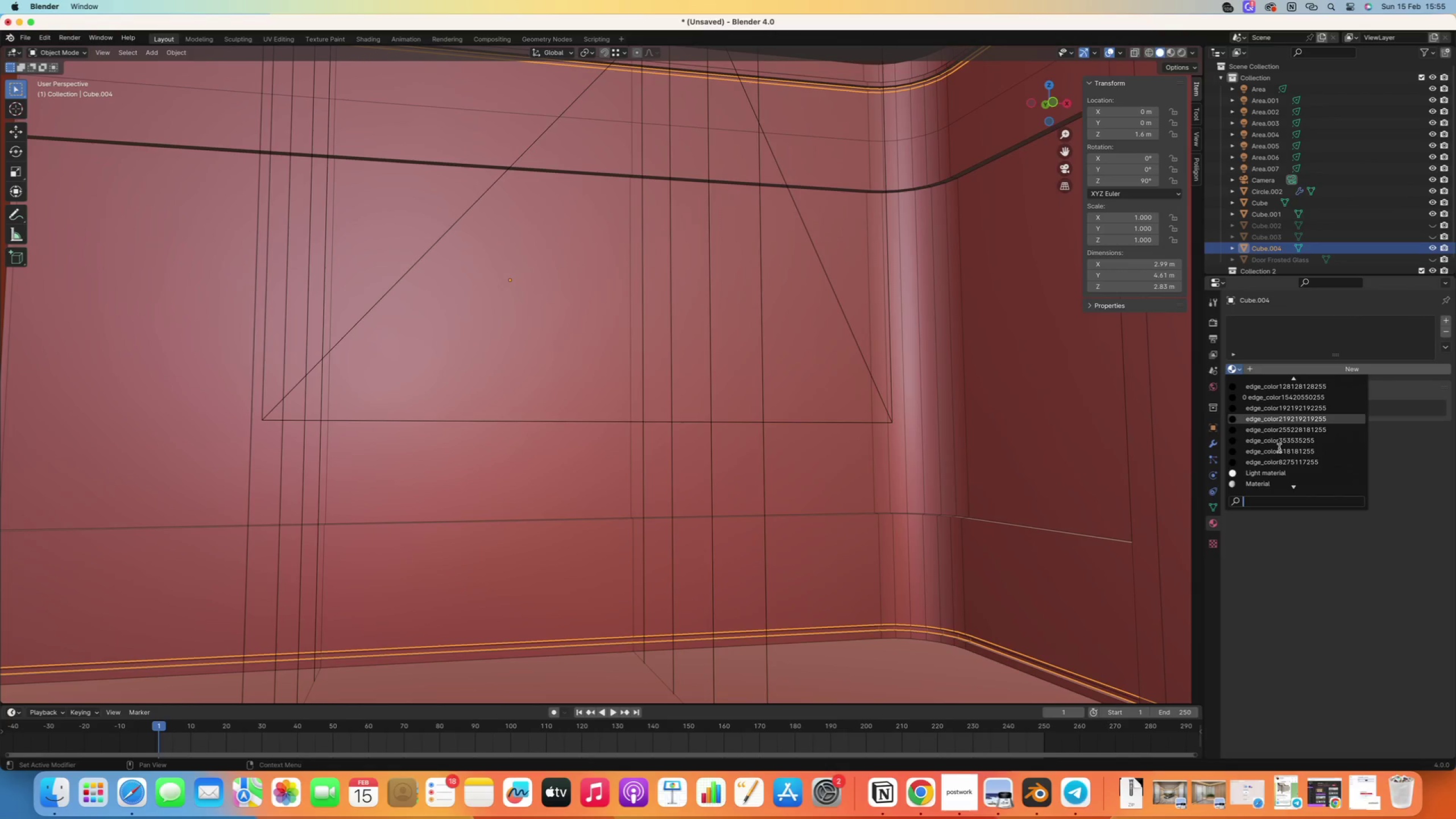 
left_click([1268, 475])
 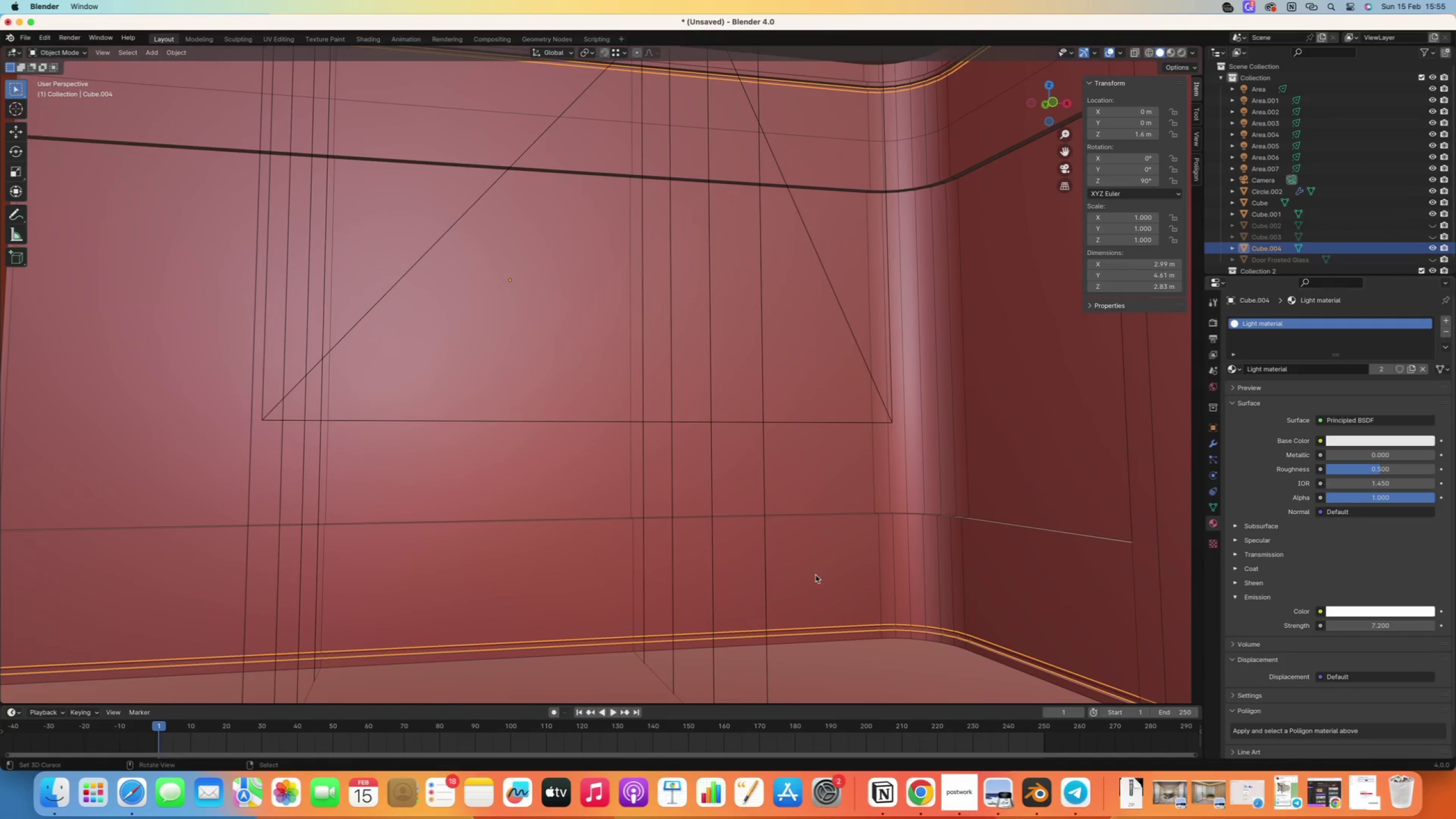 
key(Numpad0)
 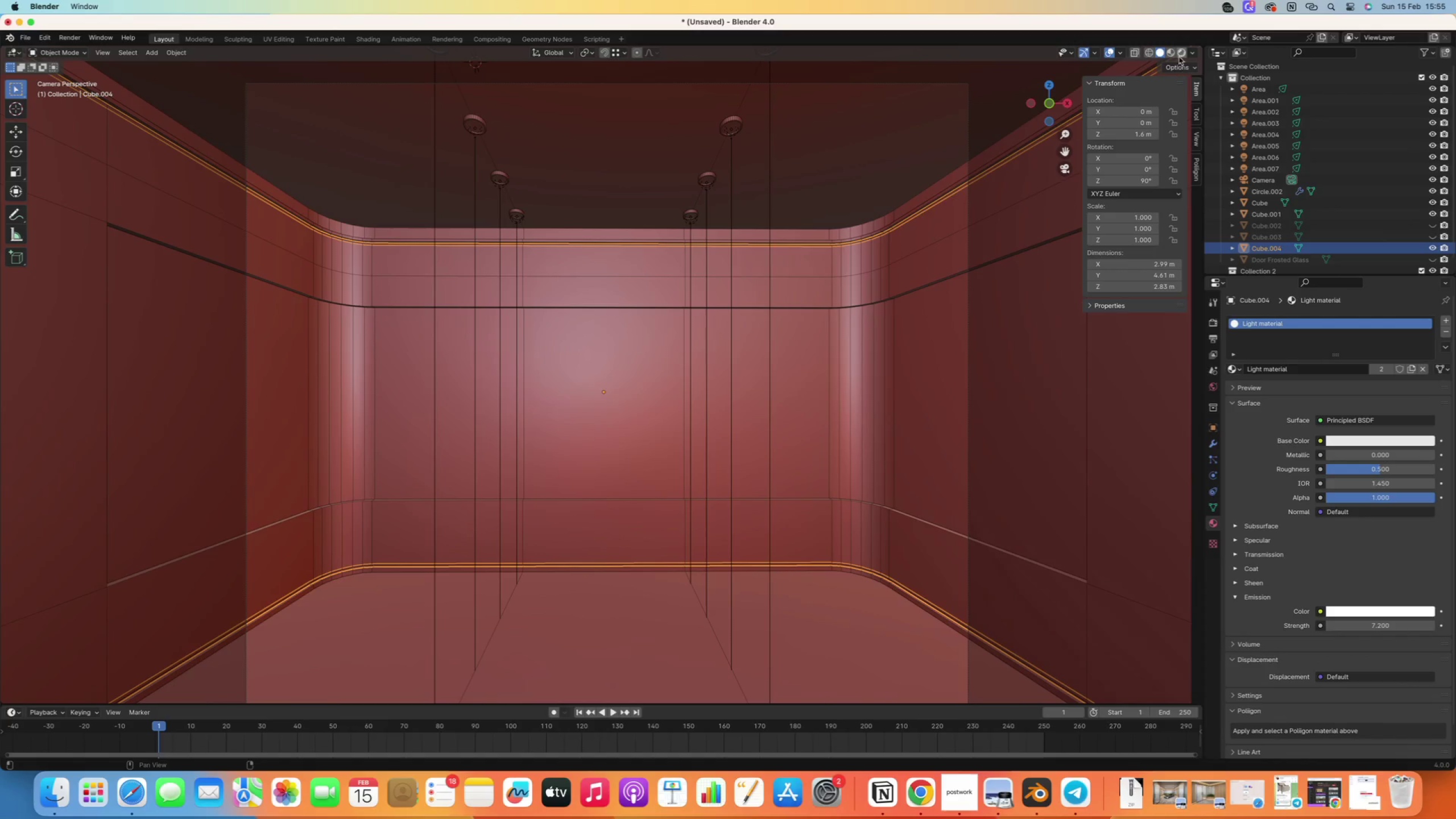 
scroll: coordinate [804, 576], scroll_direction: down, amount: 5.0
 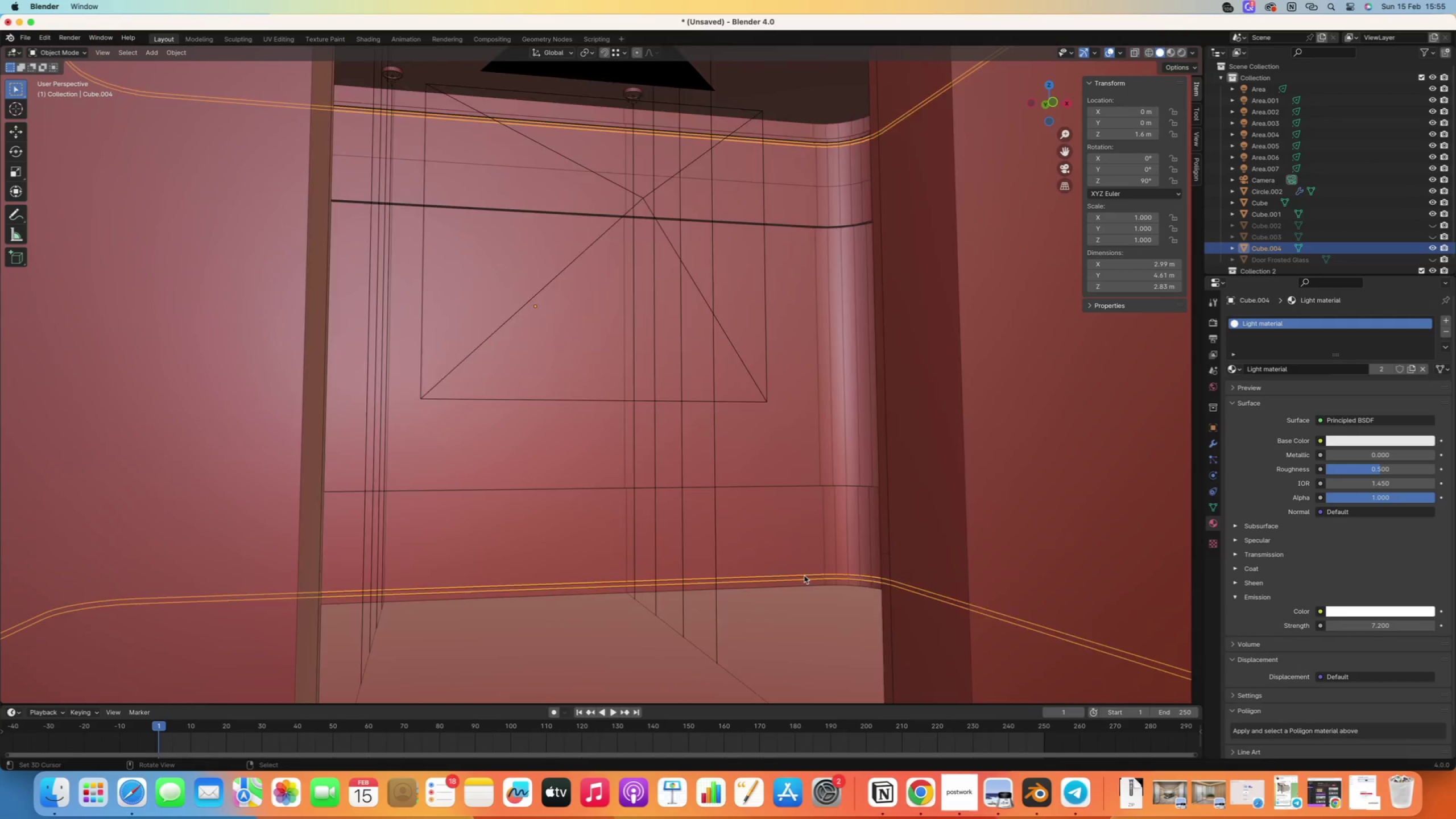 
left_click([1180, 54])
 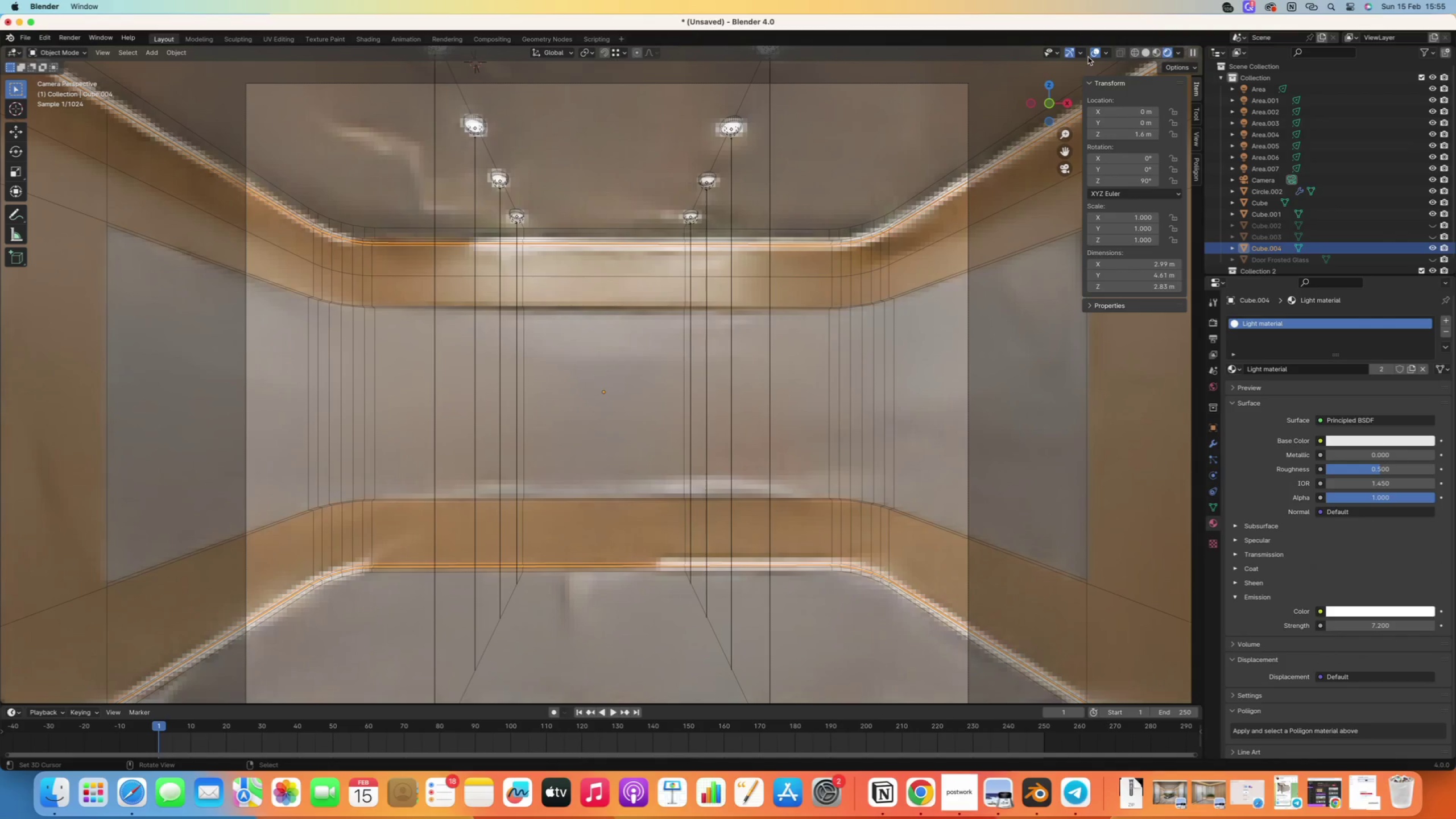 
left_click([1094, 55])
 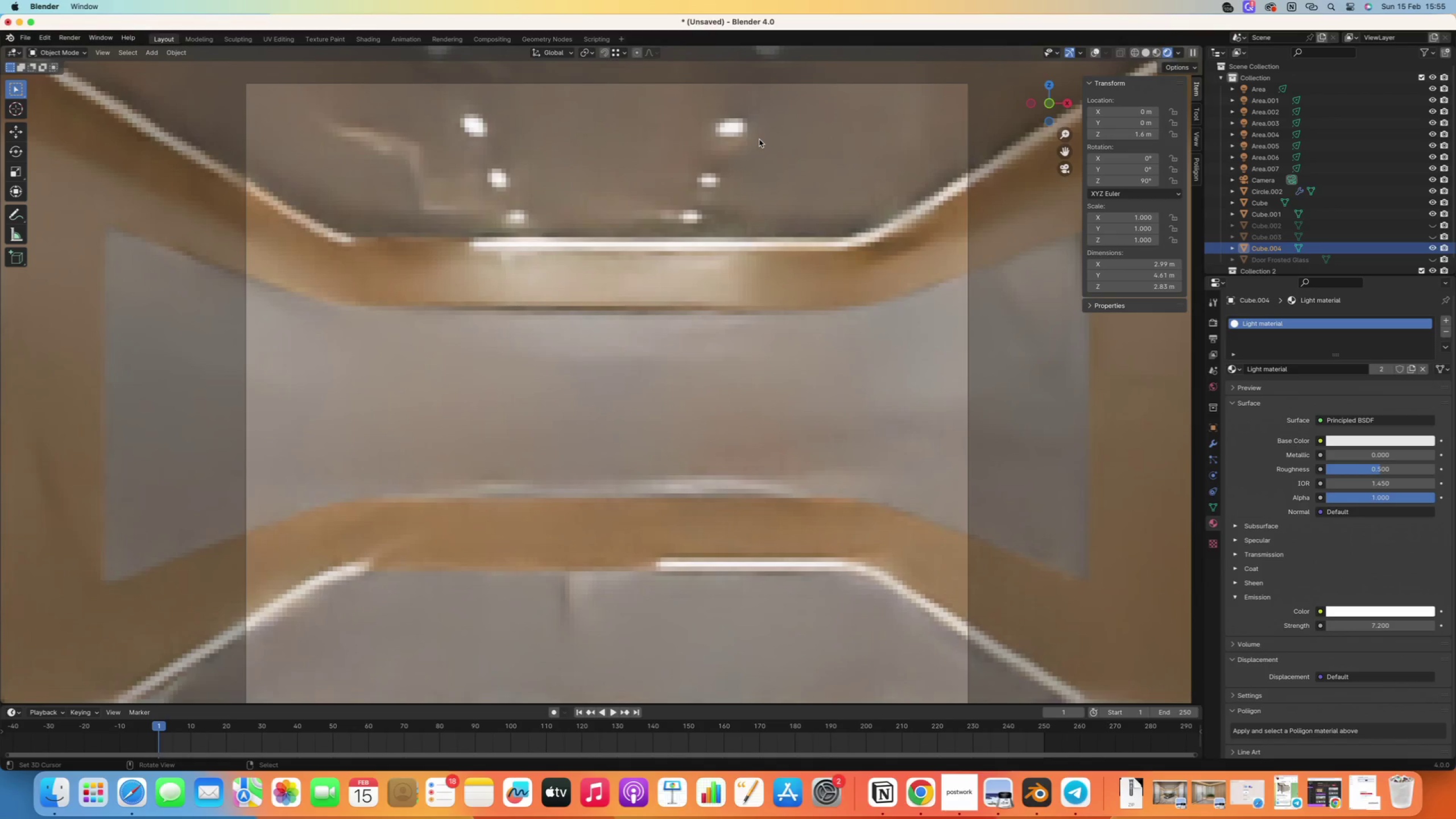 
wait(11.04)
 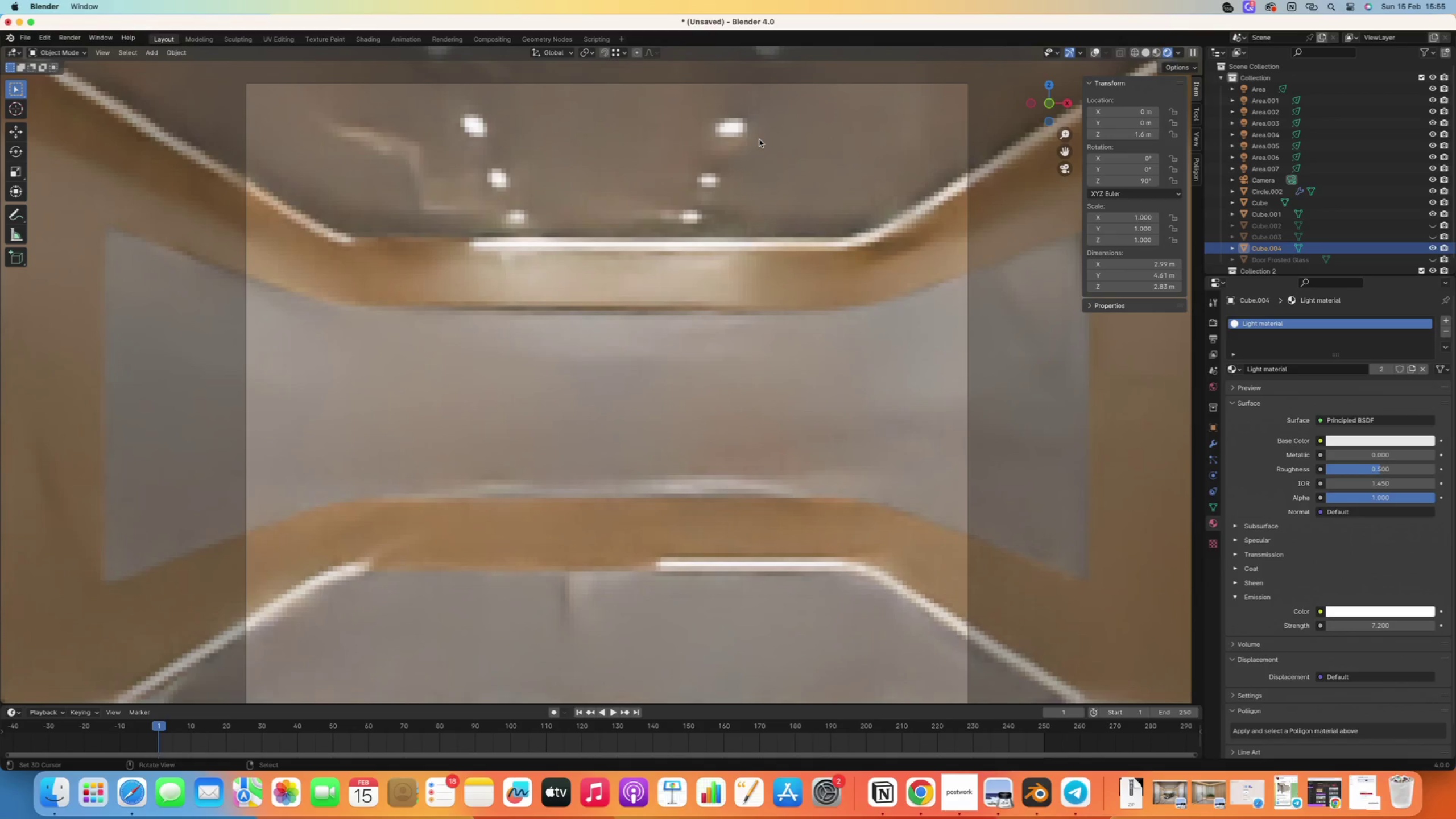 
left_click([1382, 370])
 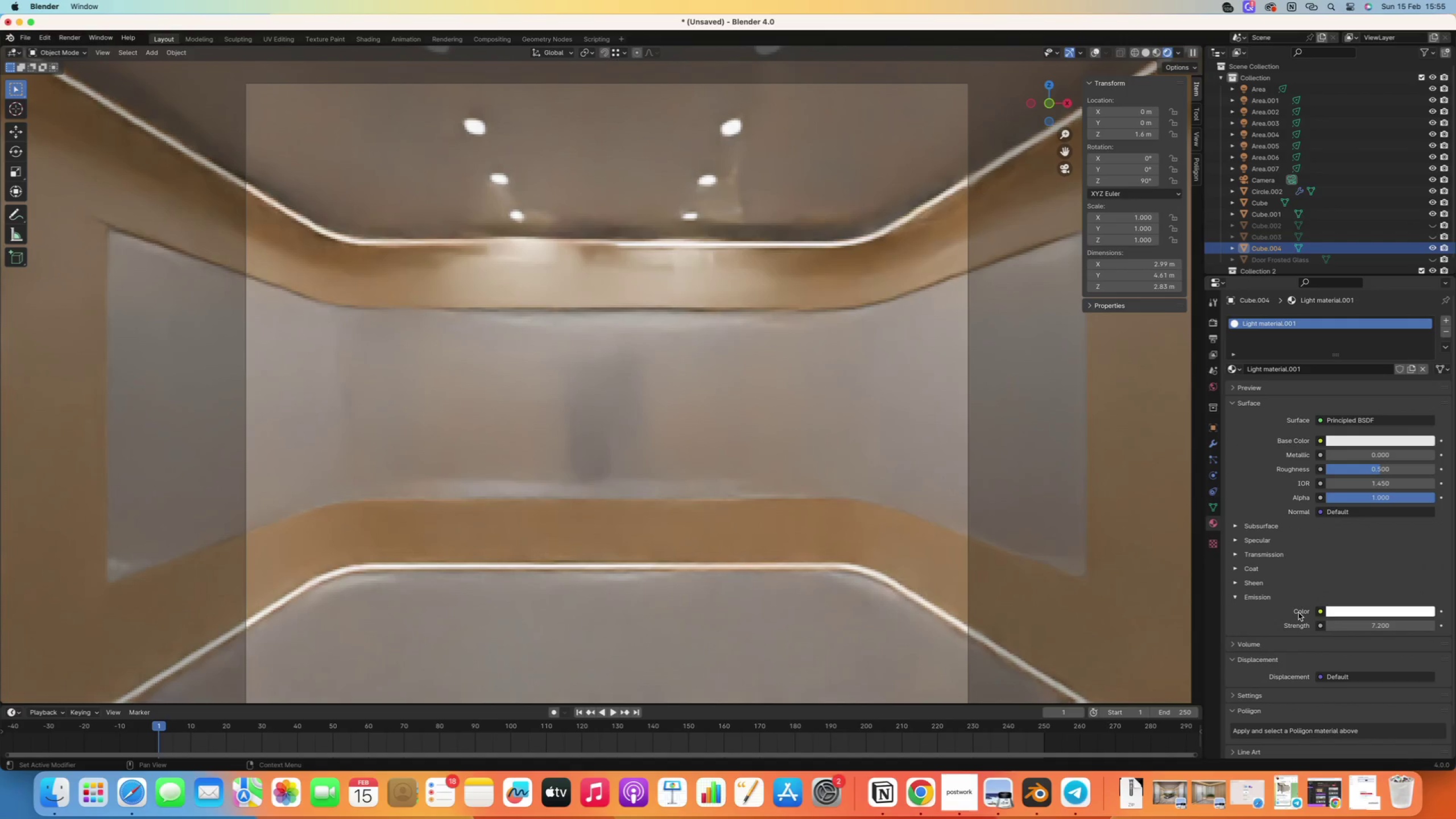 
left_click([1342, 615])
 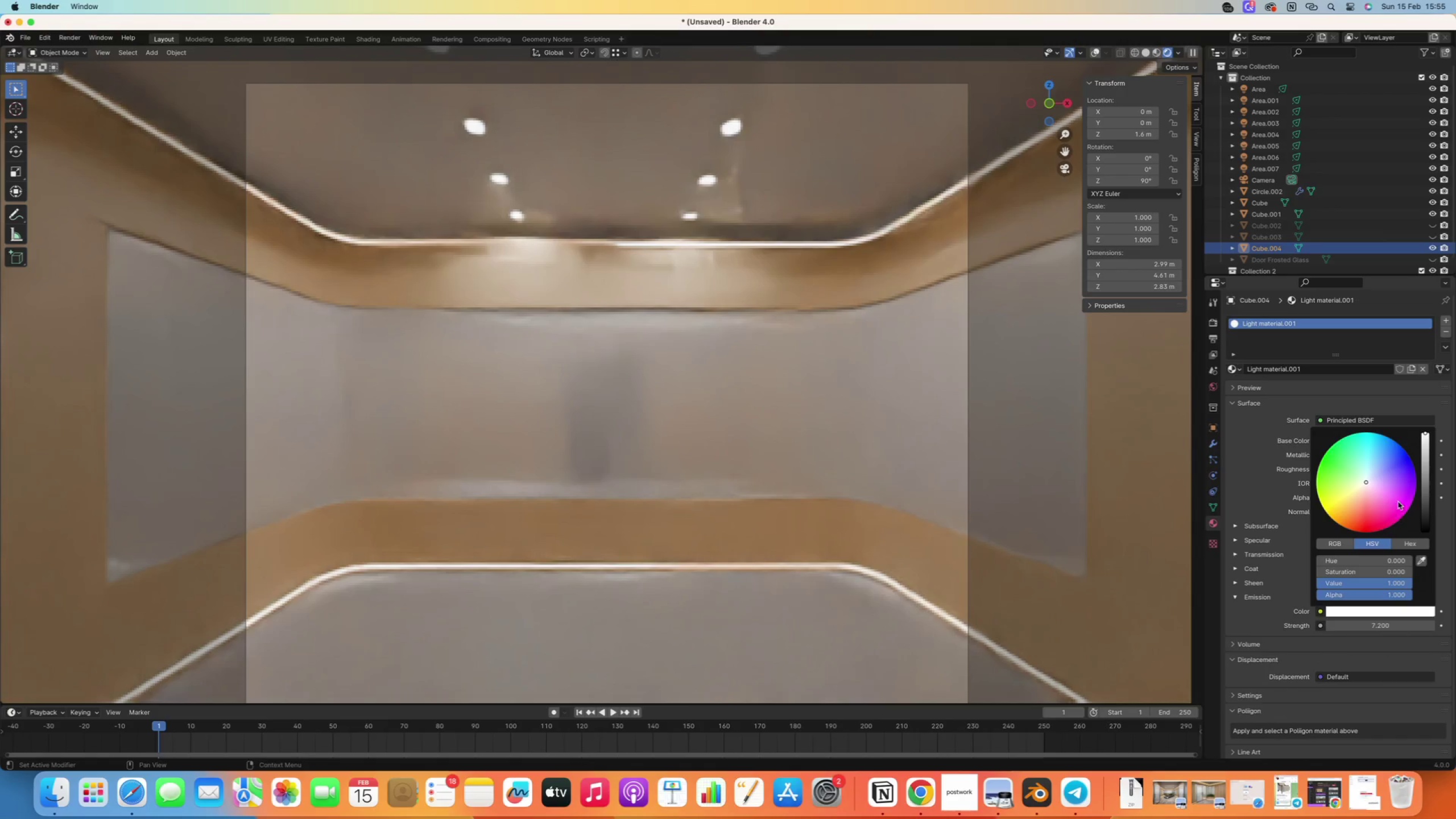 
left_click([1360, 494])
 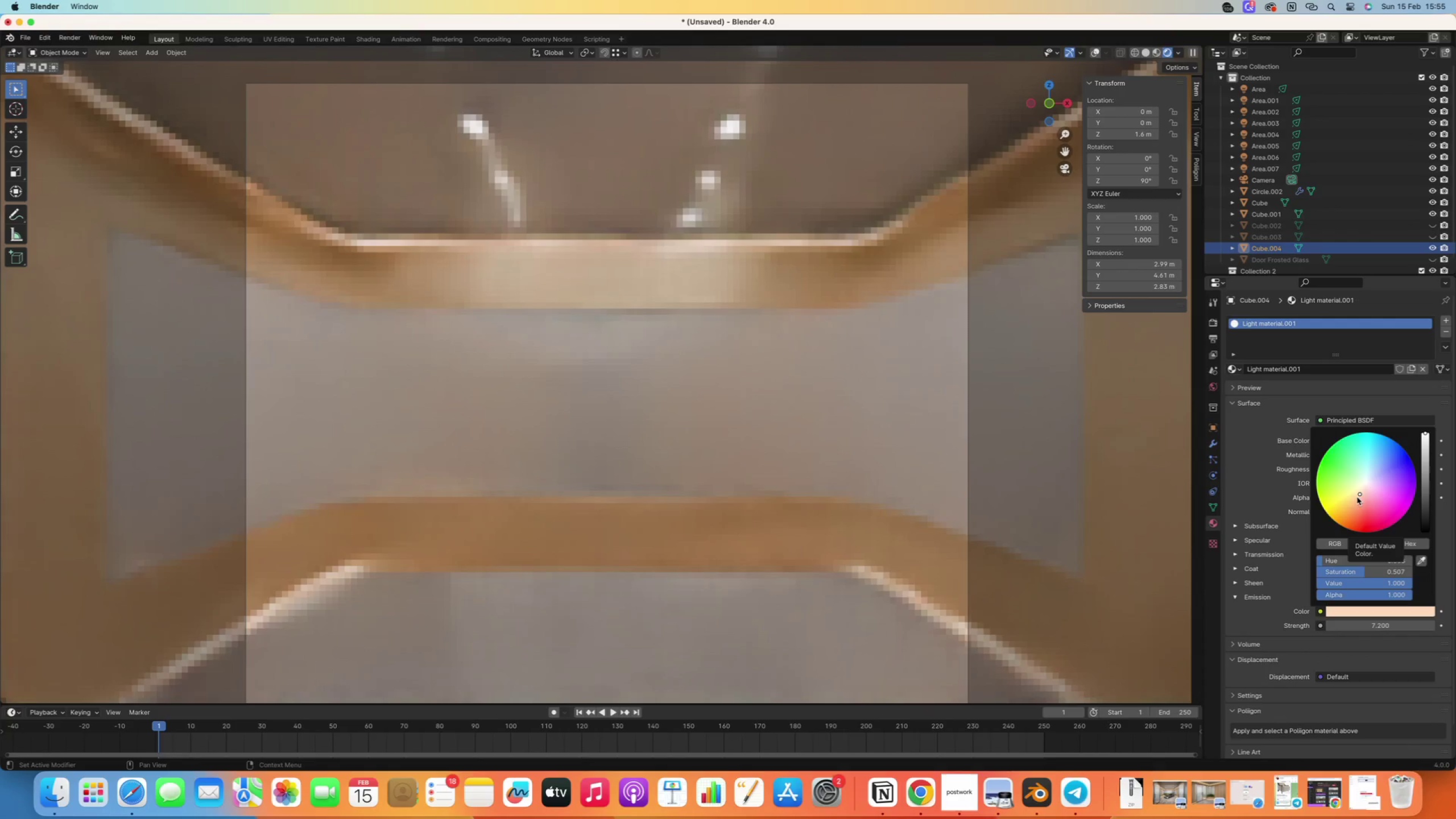 
left_click([1356, 498])
 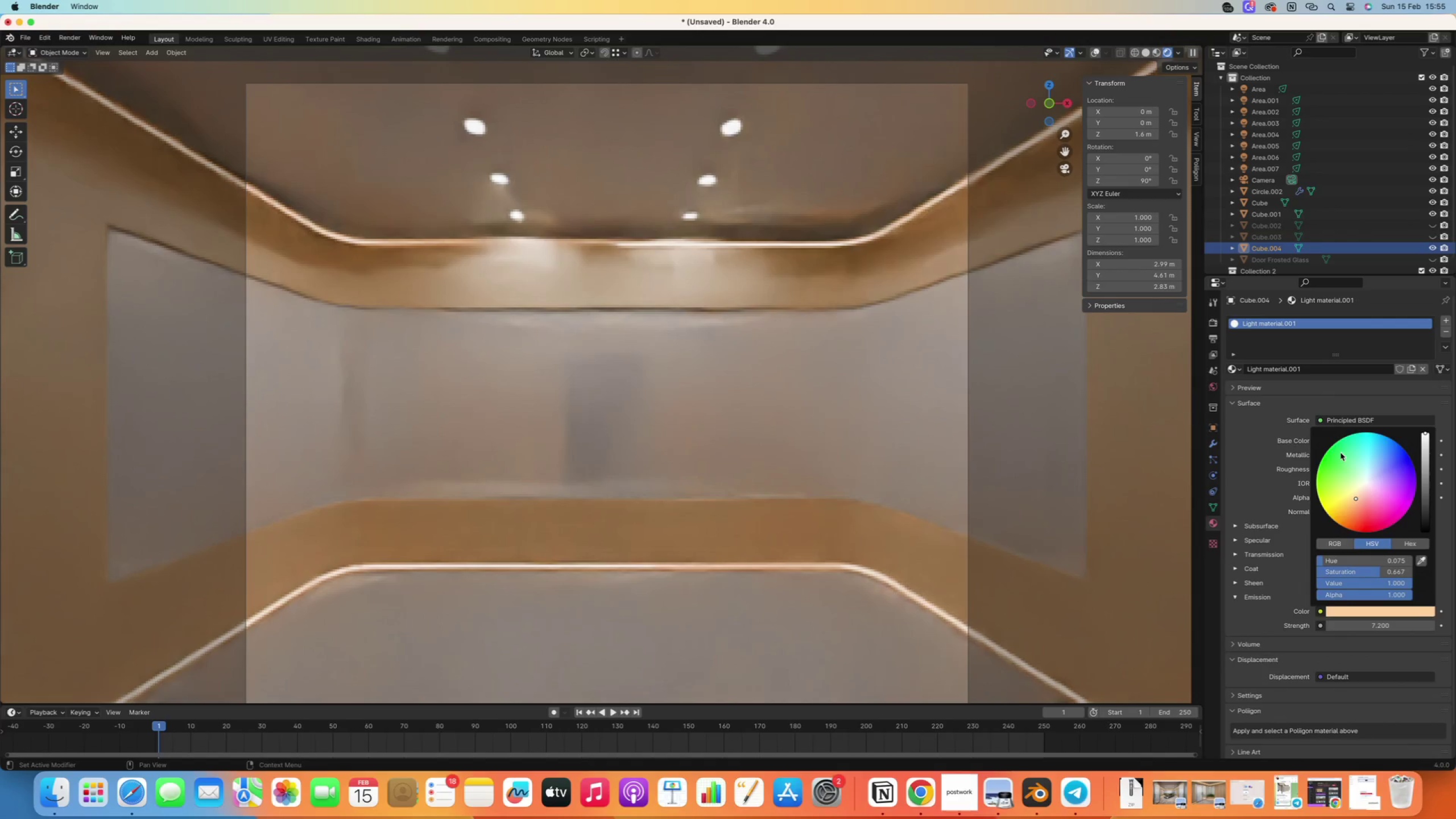 
left_click([1248, 473])
 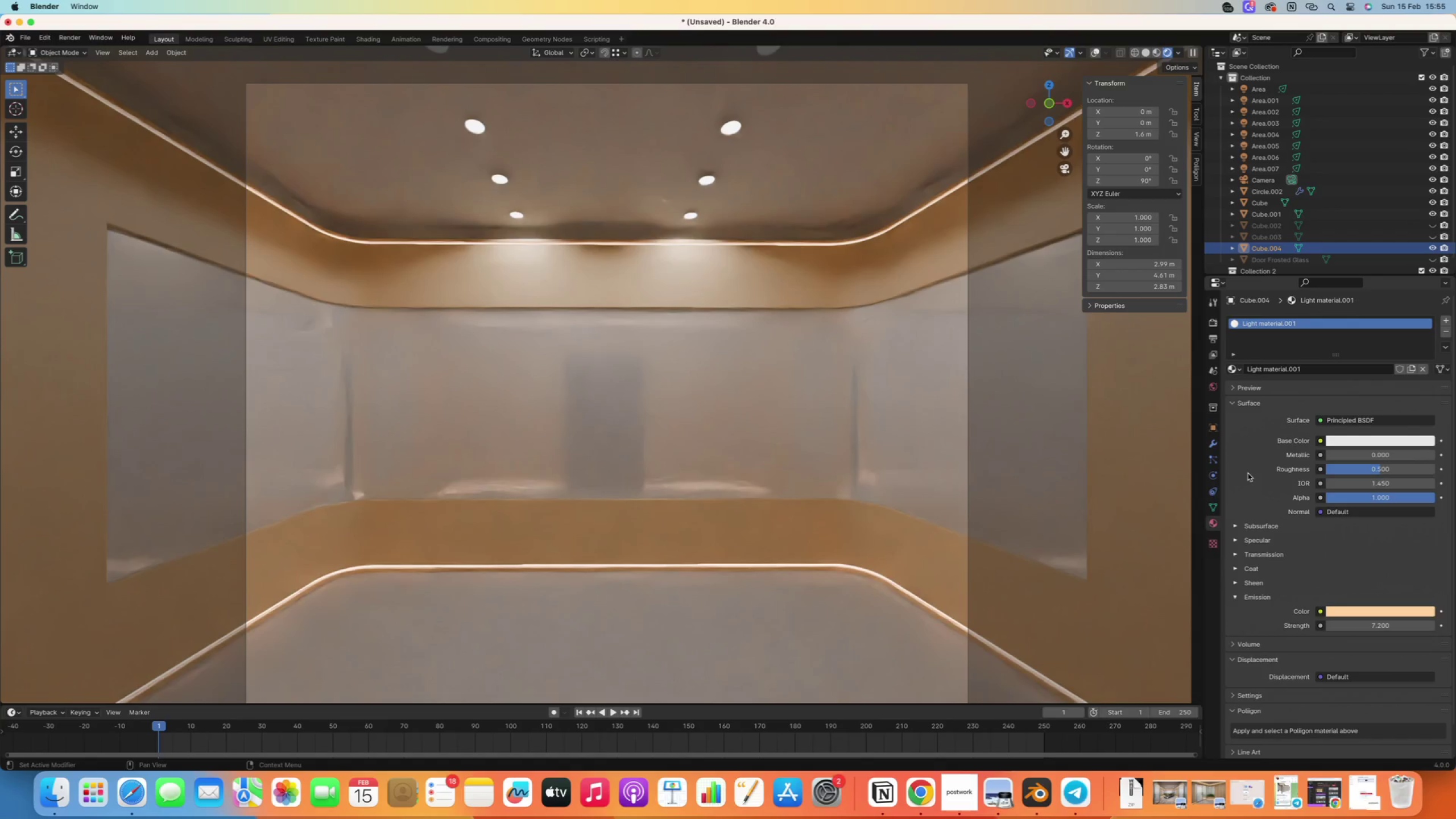 
wait(18.39)
 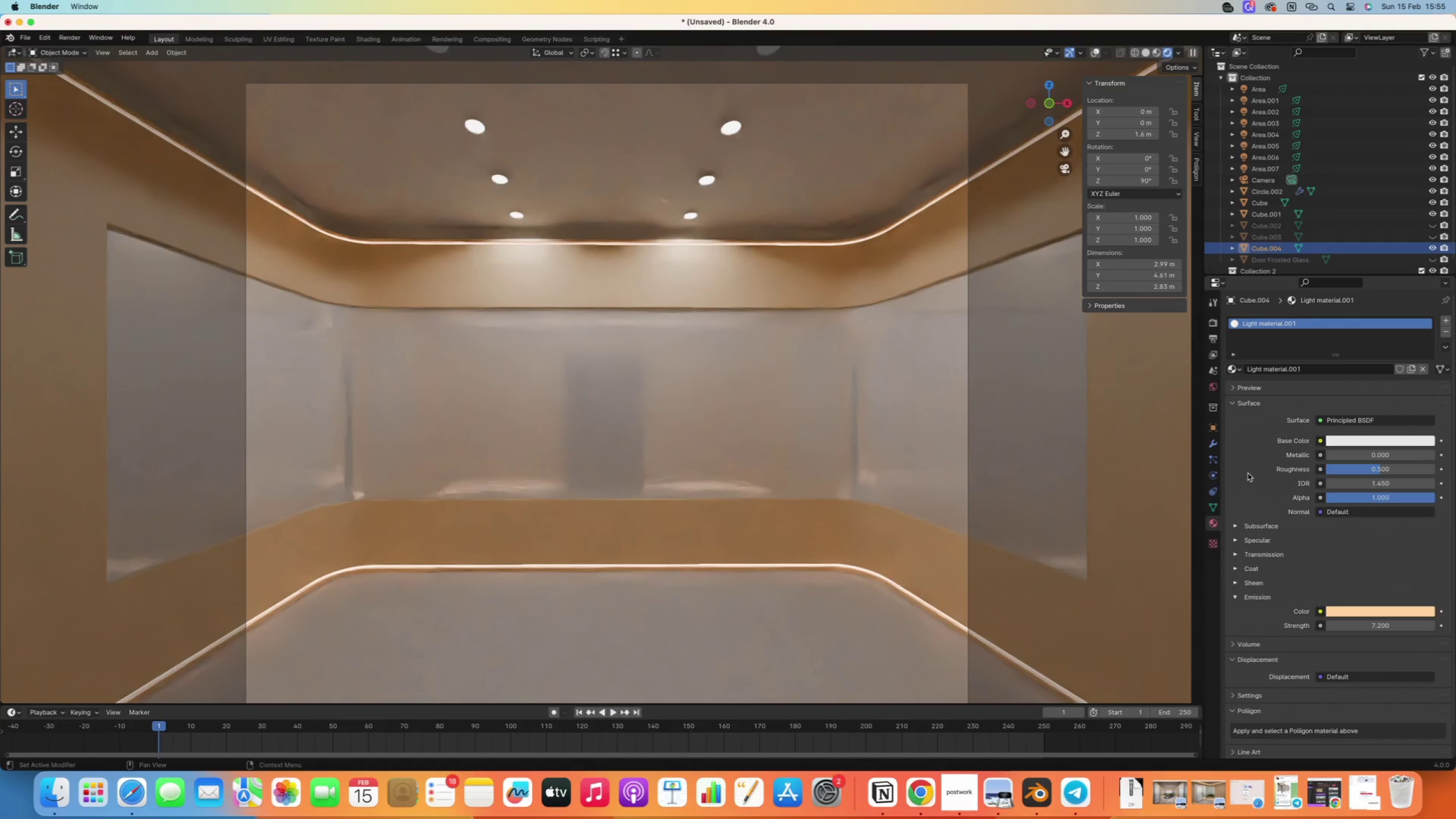 
left_click([955, 800])